 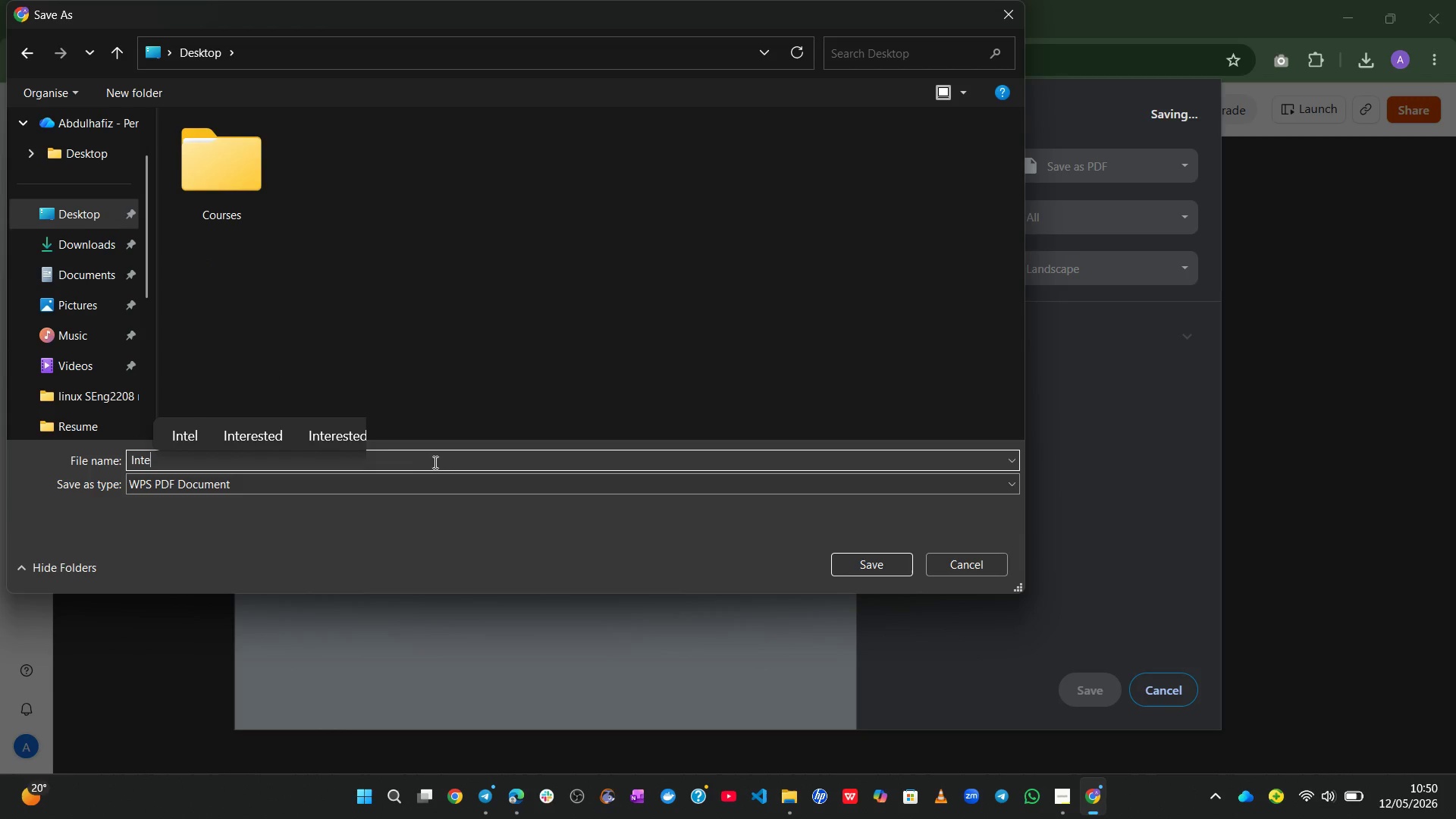 
hold_key(key=ShiftLeft, duration=1.12)
 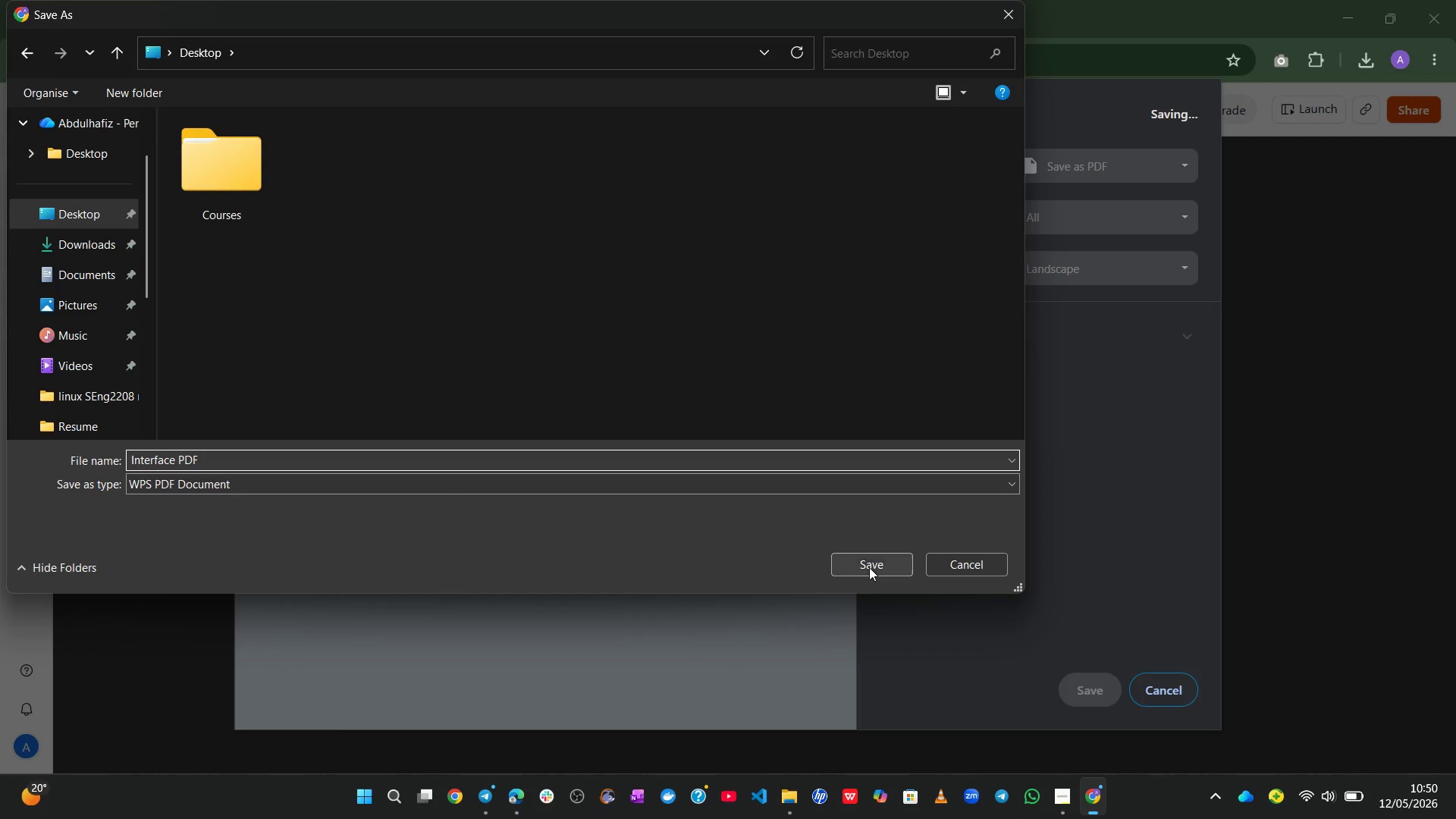 
left_click([869, 567])
 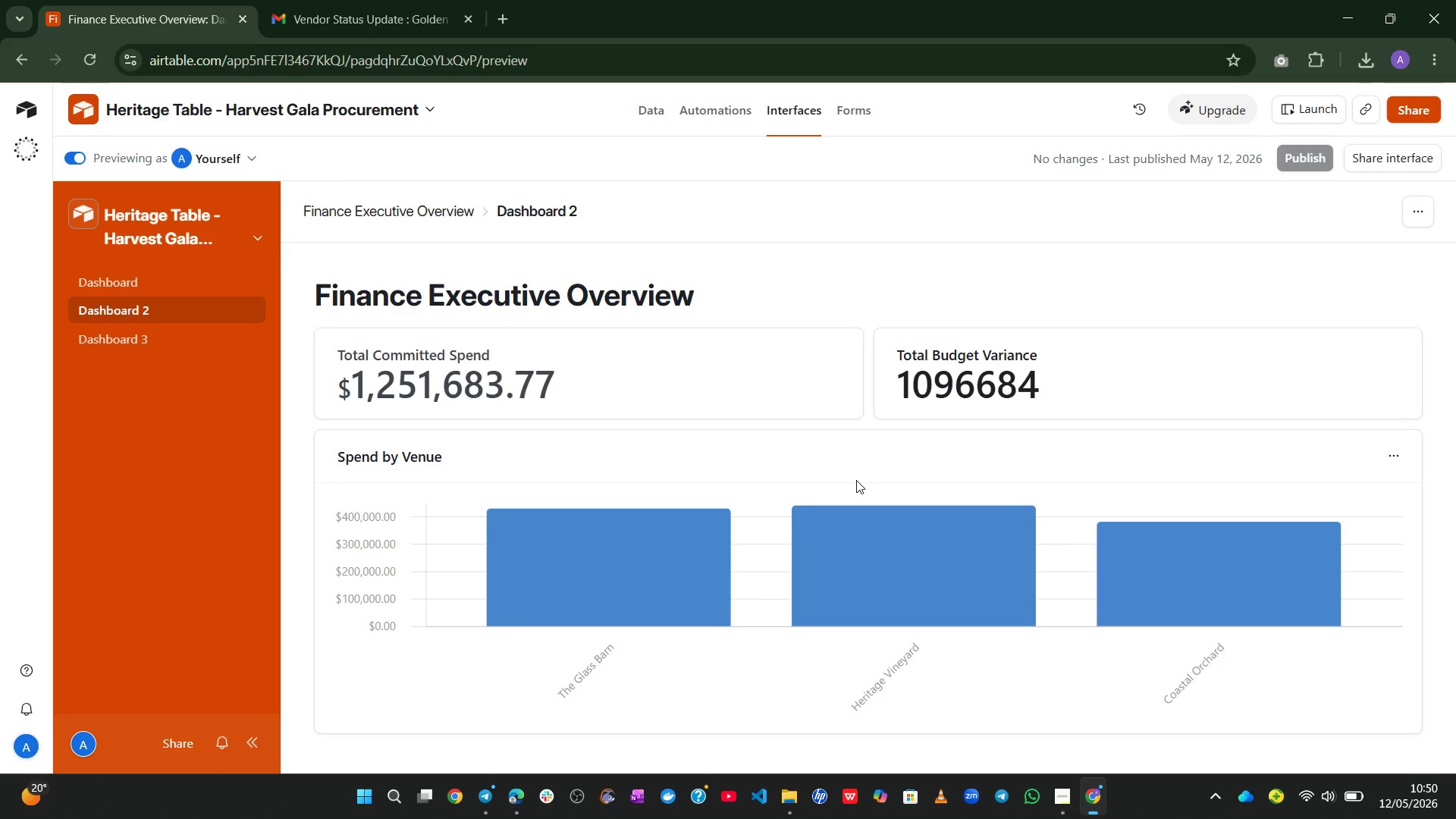 
wait(36.69)
 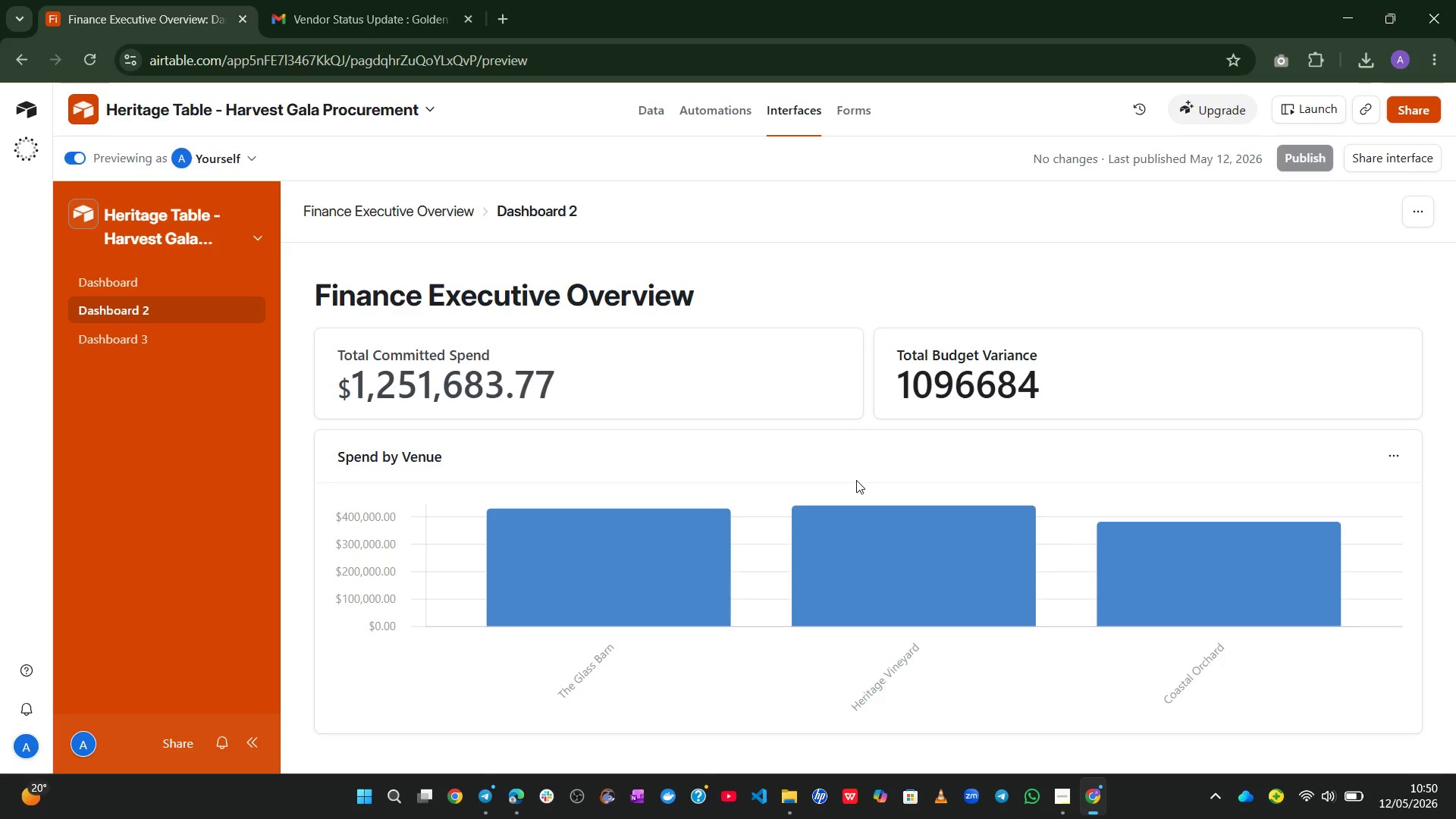 
left_click([325, 22])
 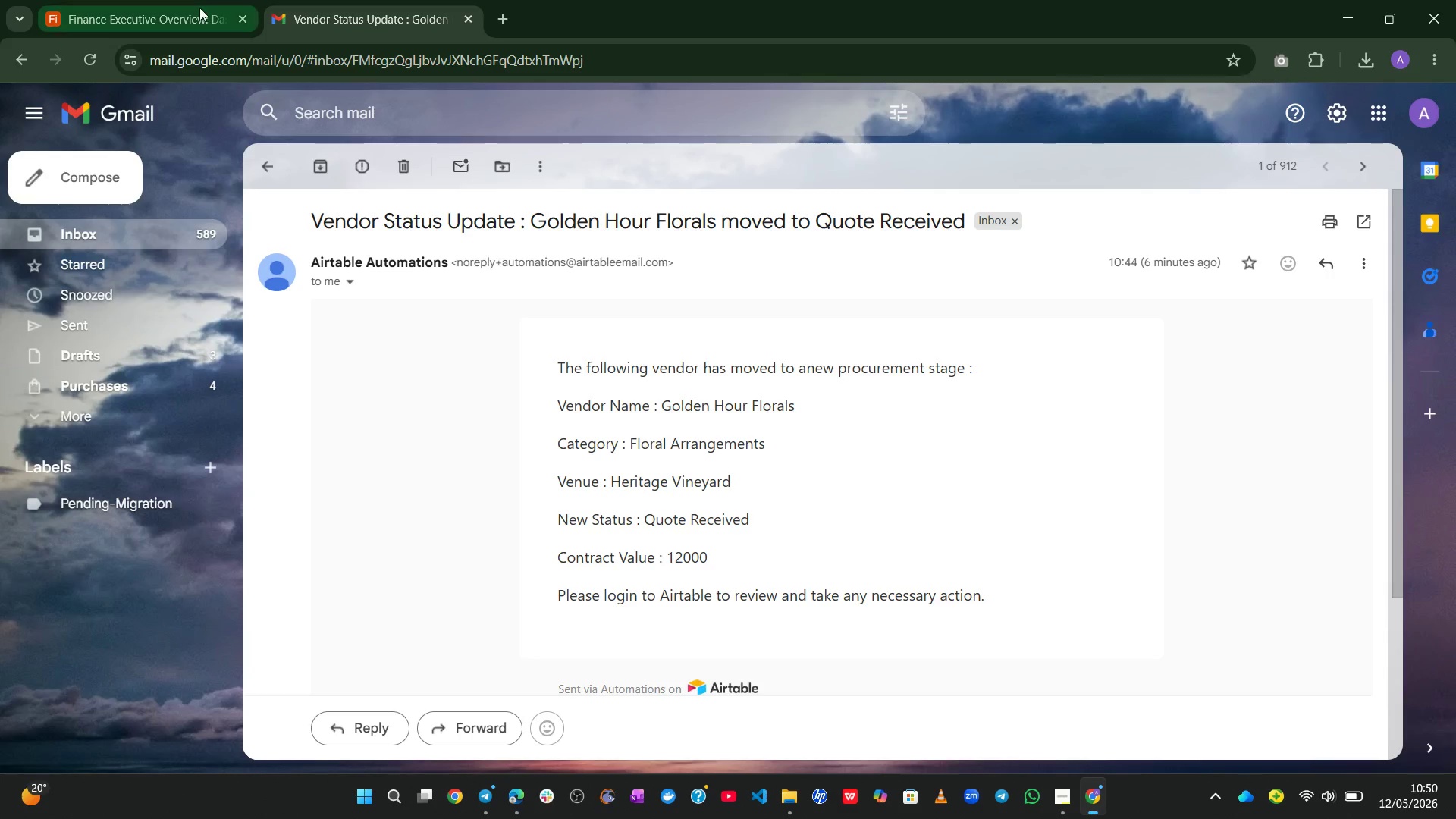 
left_click([196, 8])
 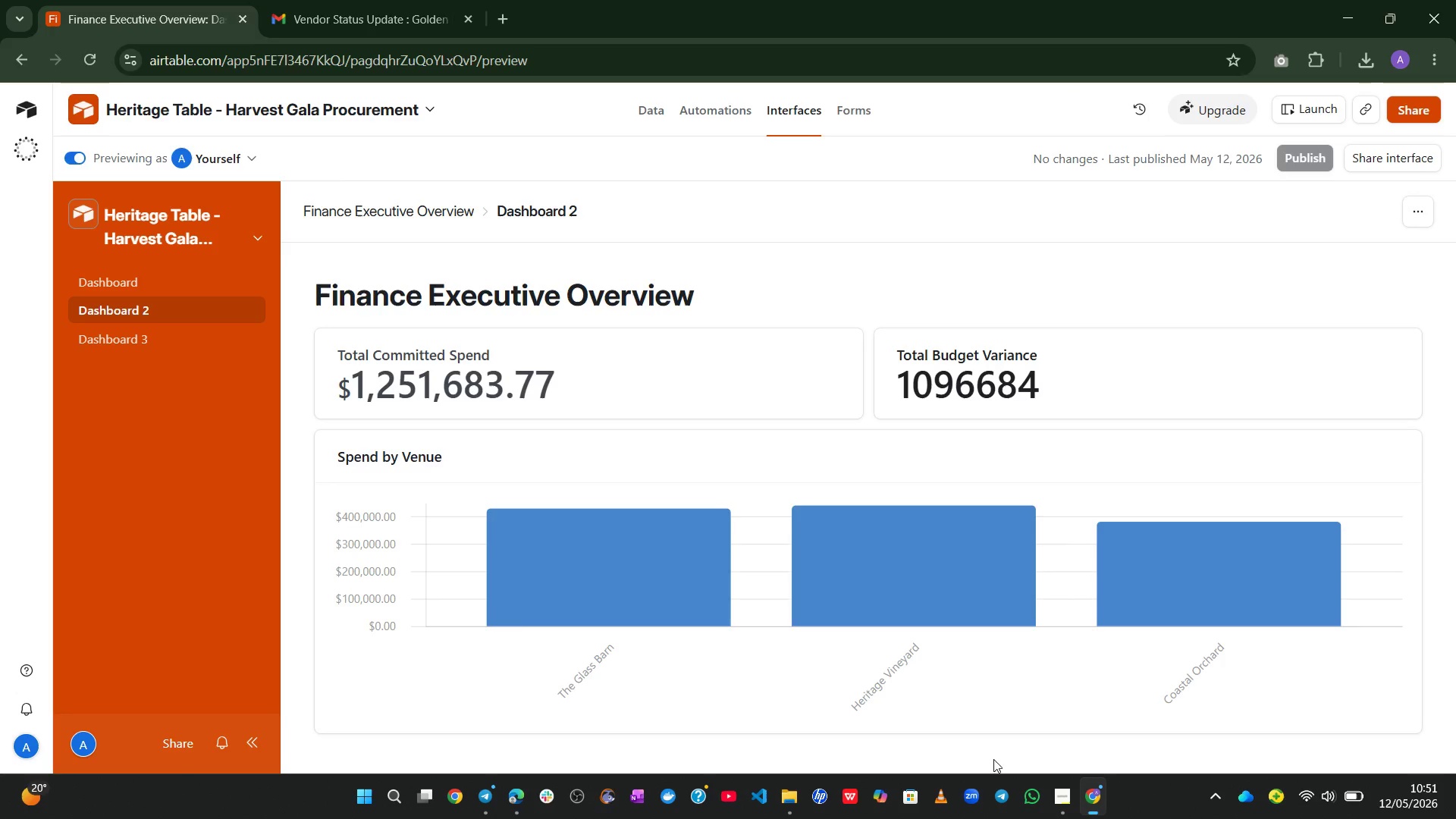 
left_click([1058, 805])